 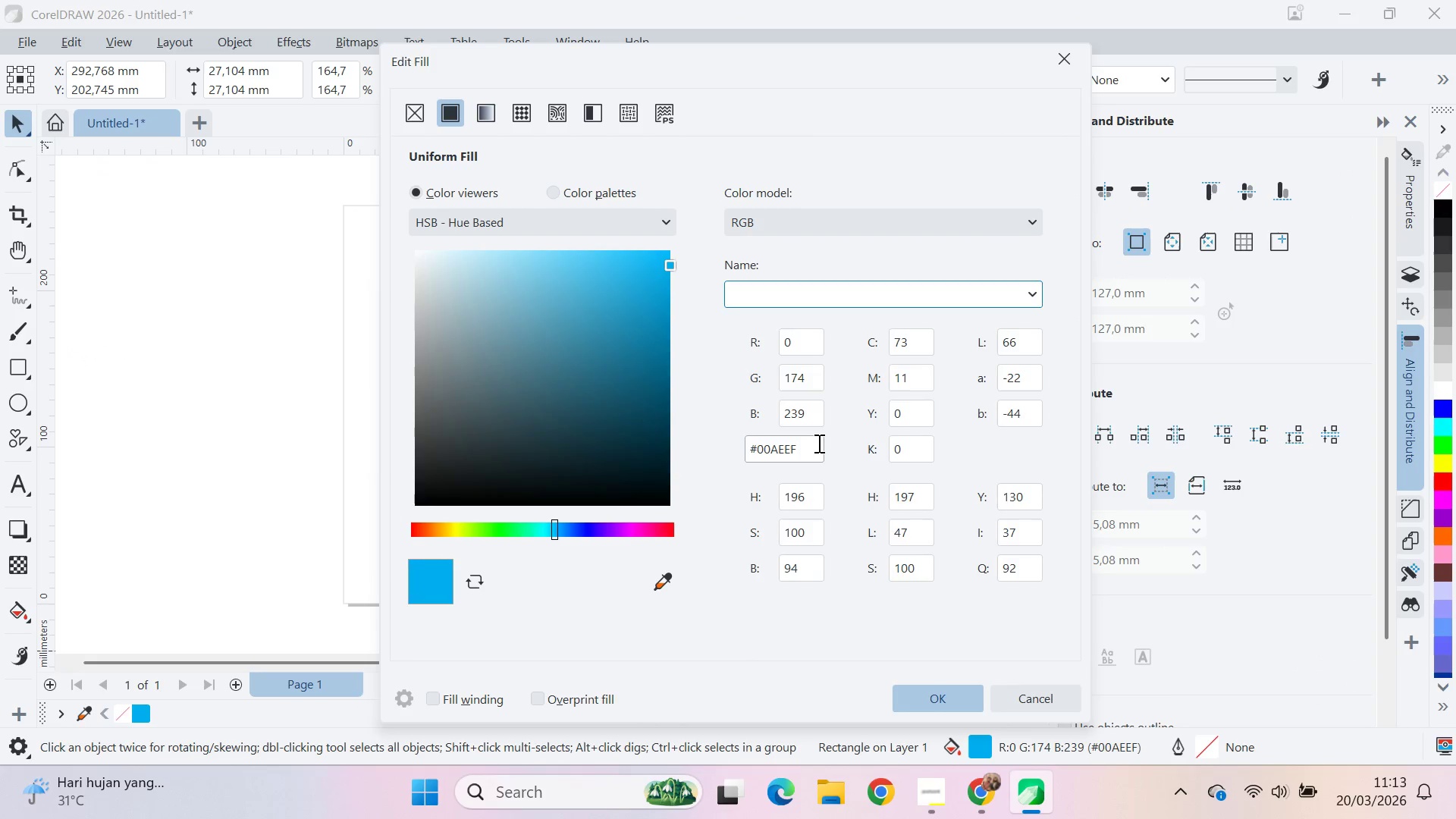 
key(Control+A)
 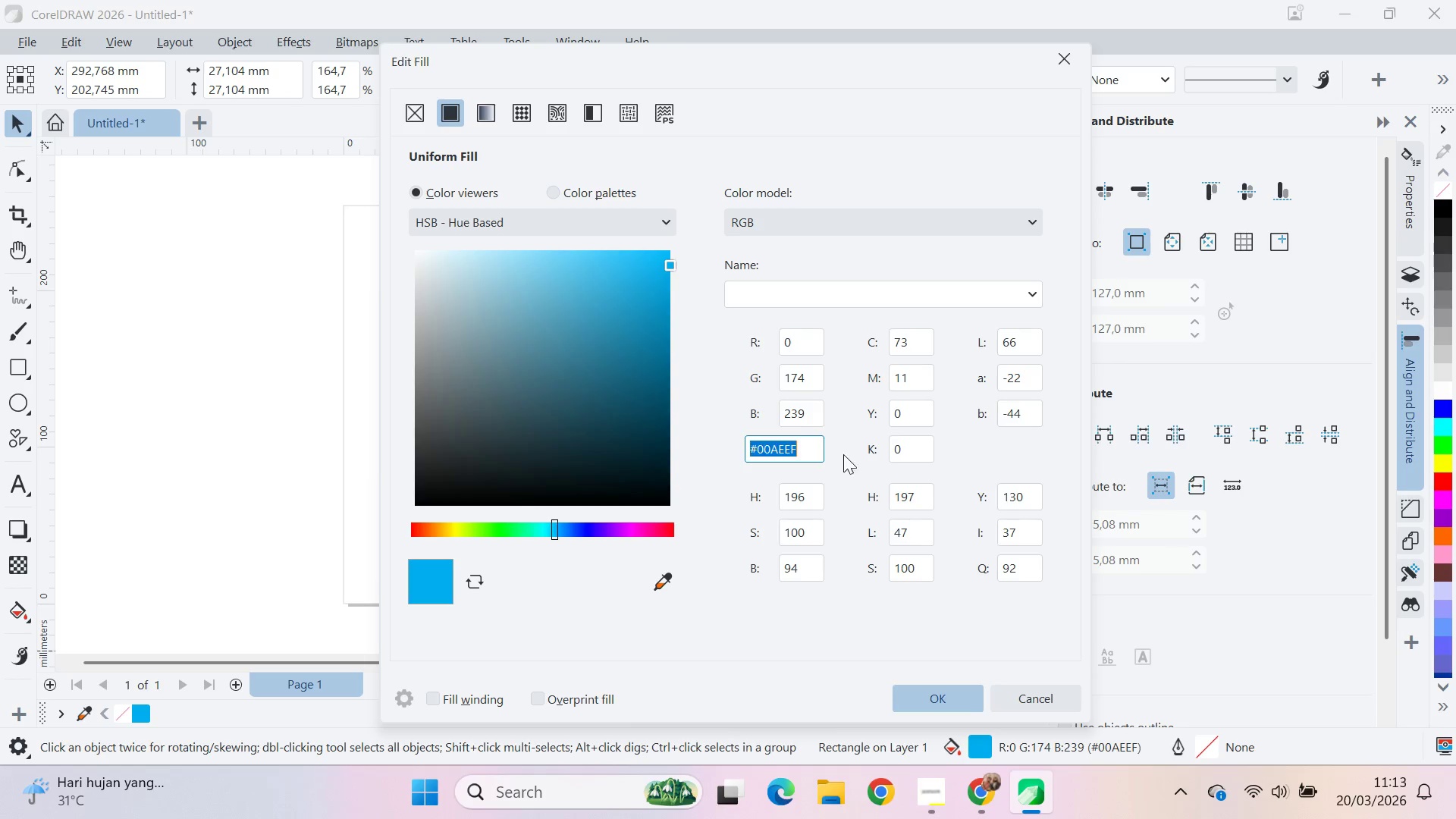 
key(Control+V)
 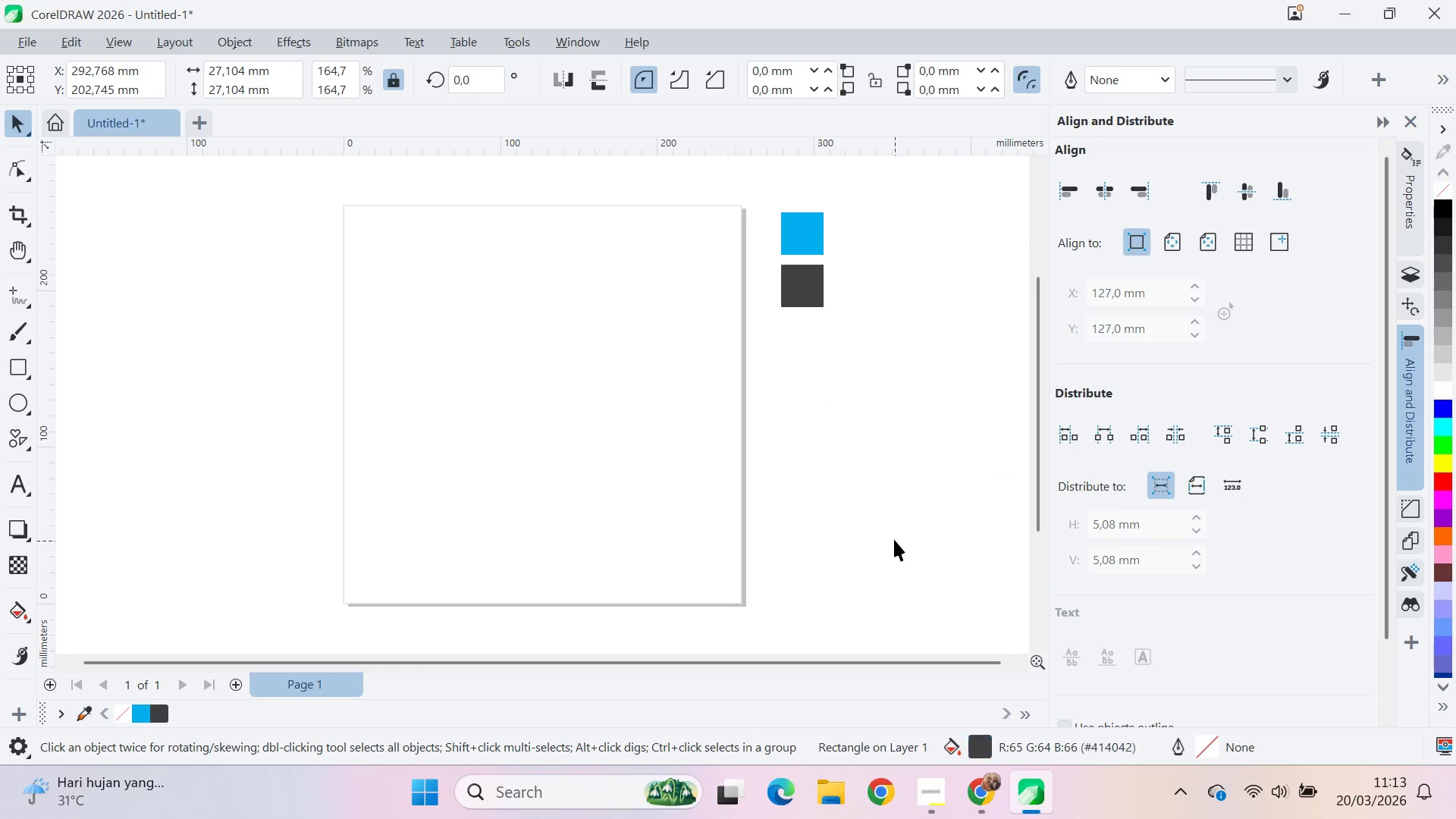 
left_click([890, 536])
 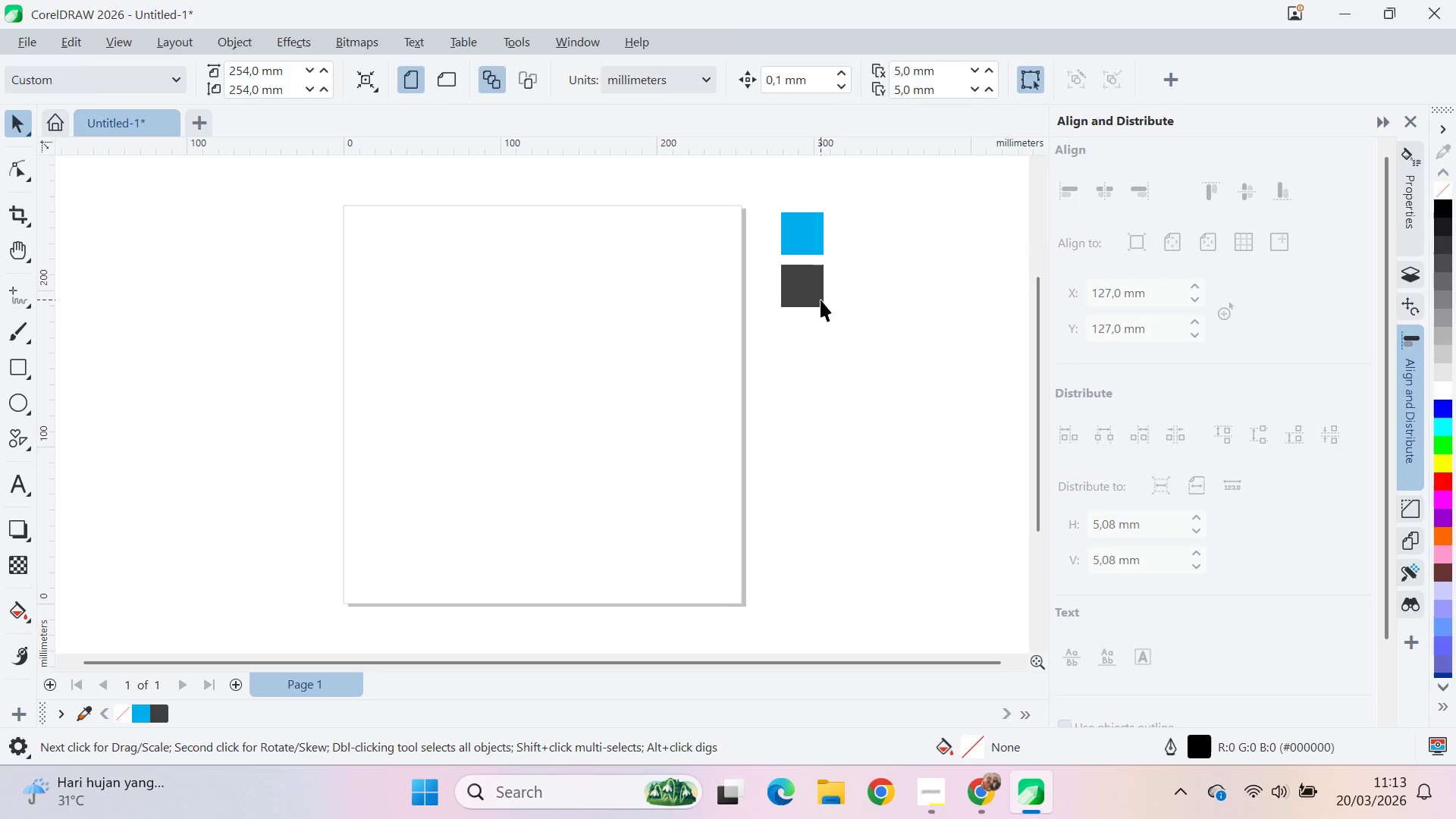 
double_click([869, 330])
 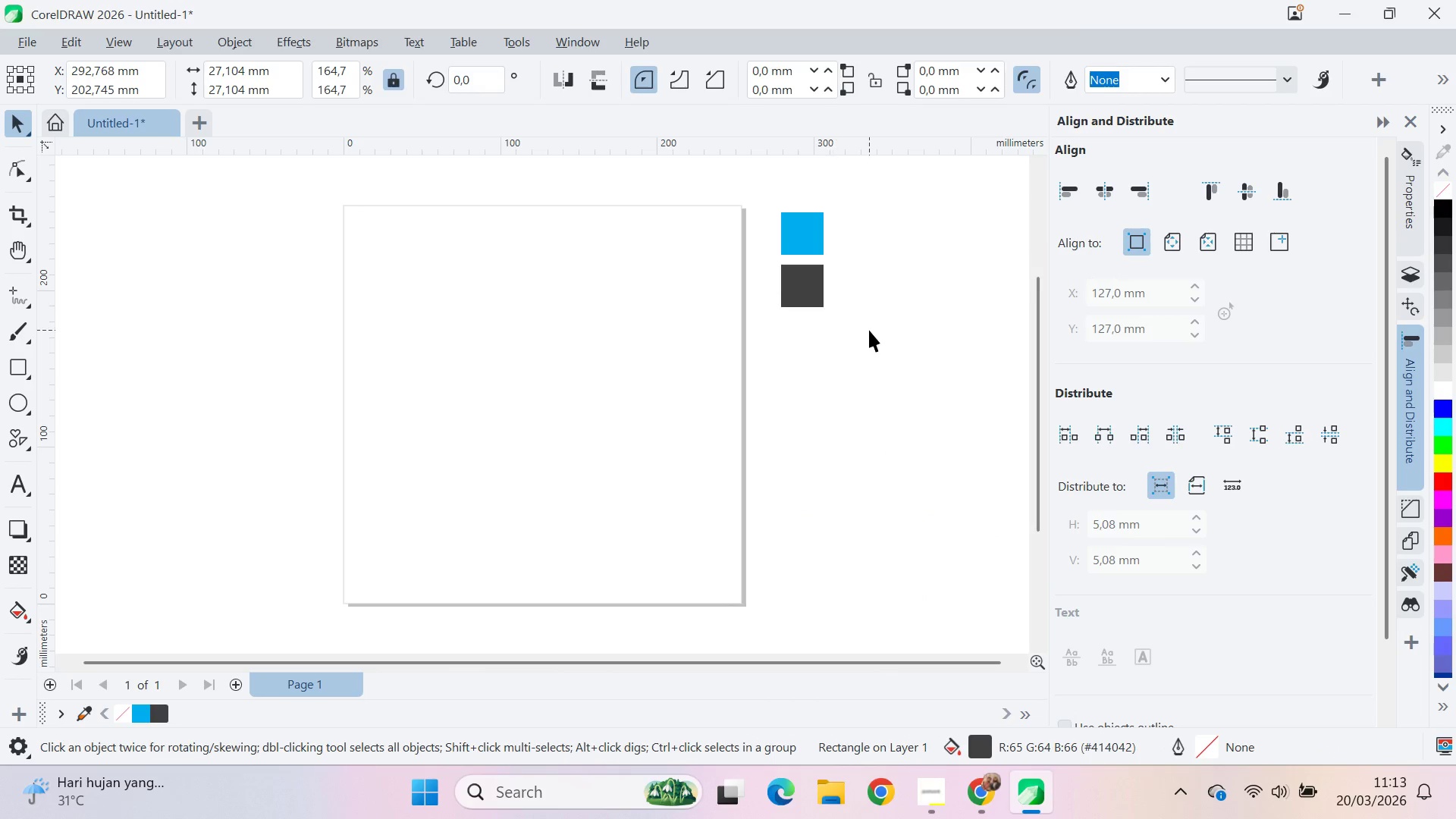 
key(Alt+AltLeft)